 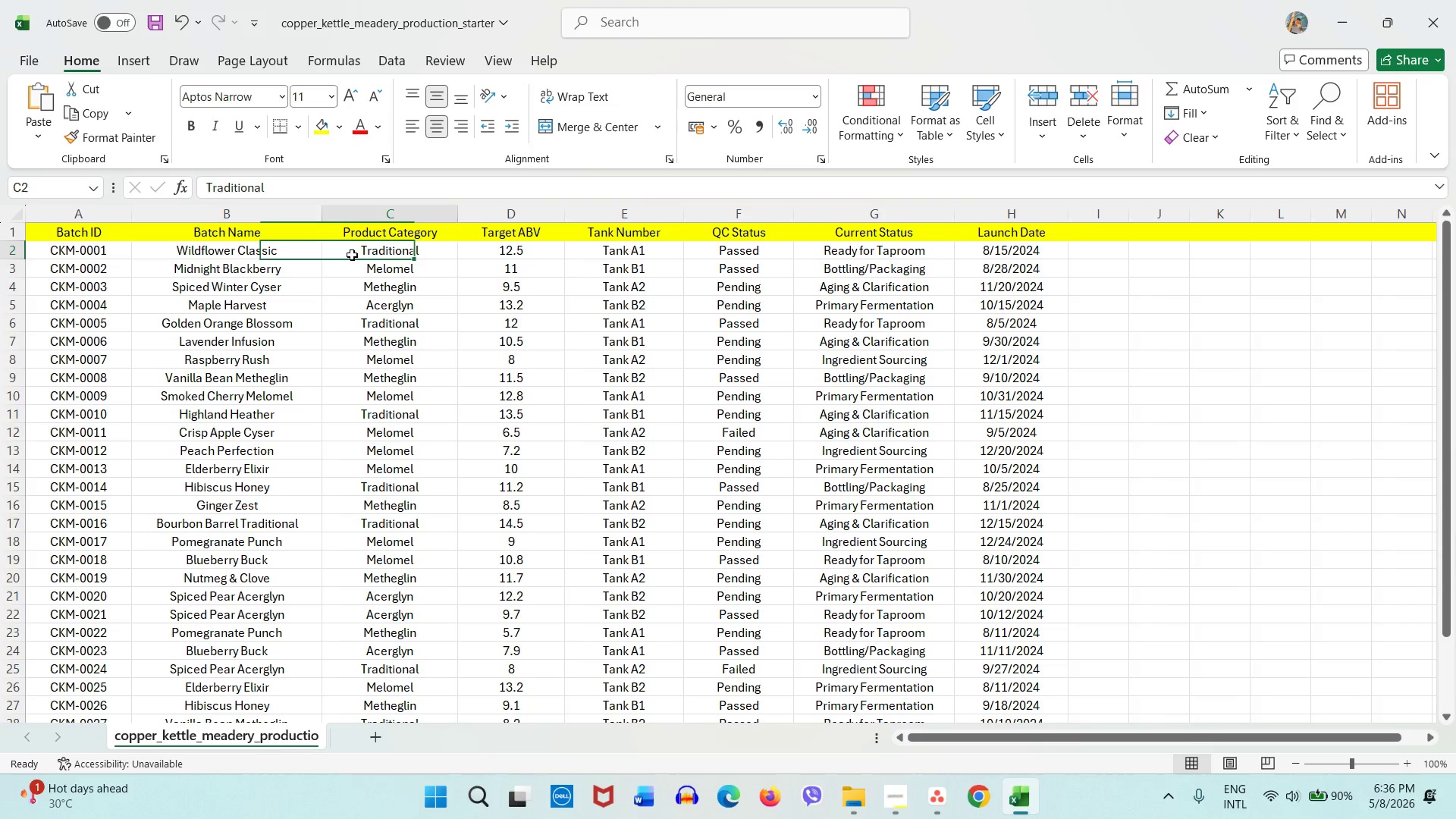 
left_click([352, 255])
 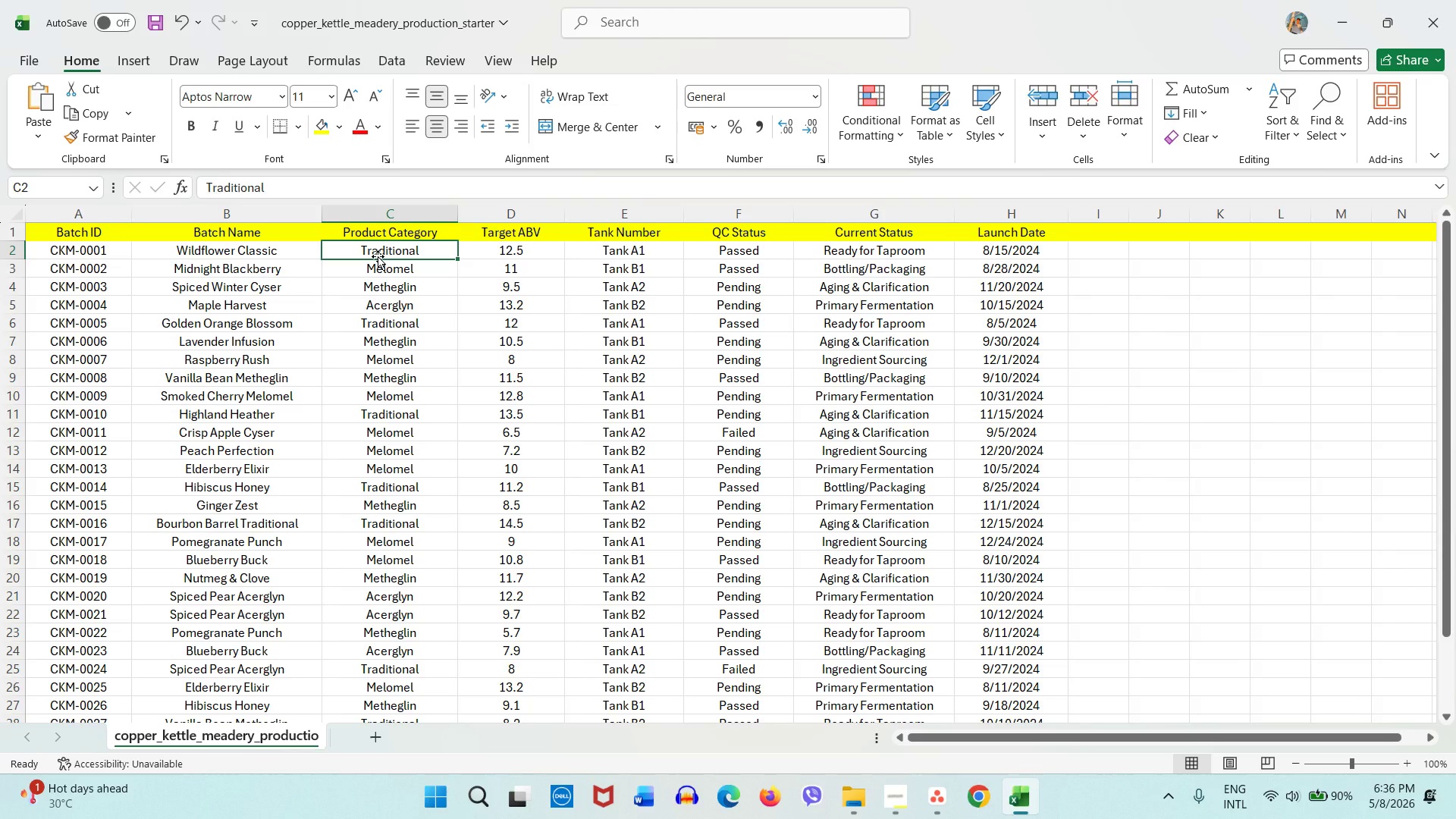 
wait(9.39)
 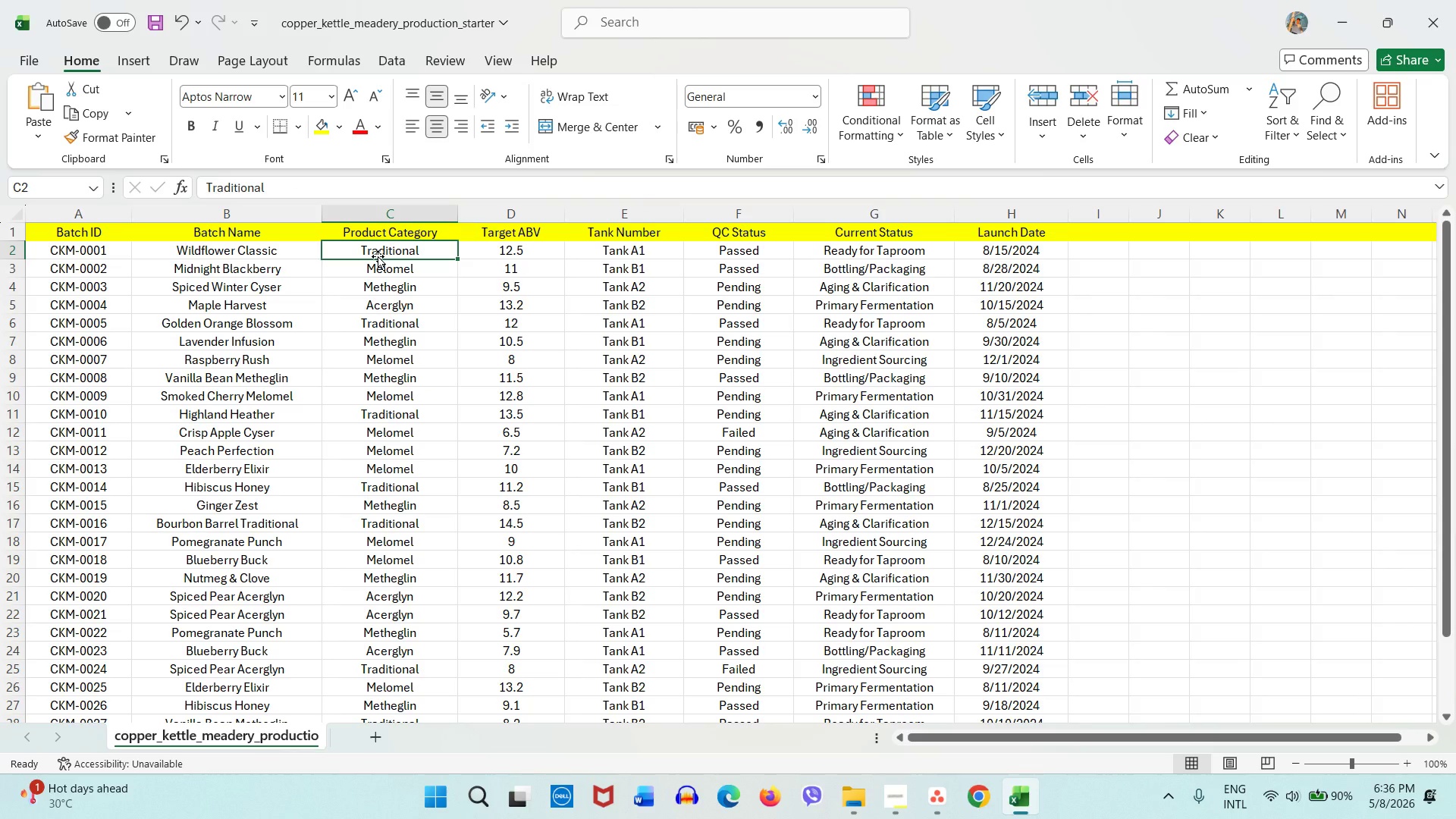 
left_click([429, 384])
 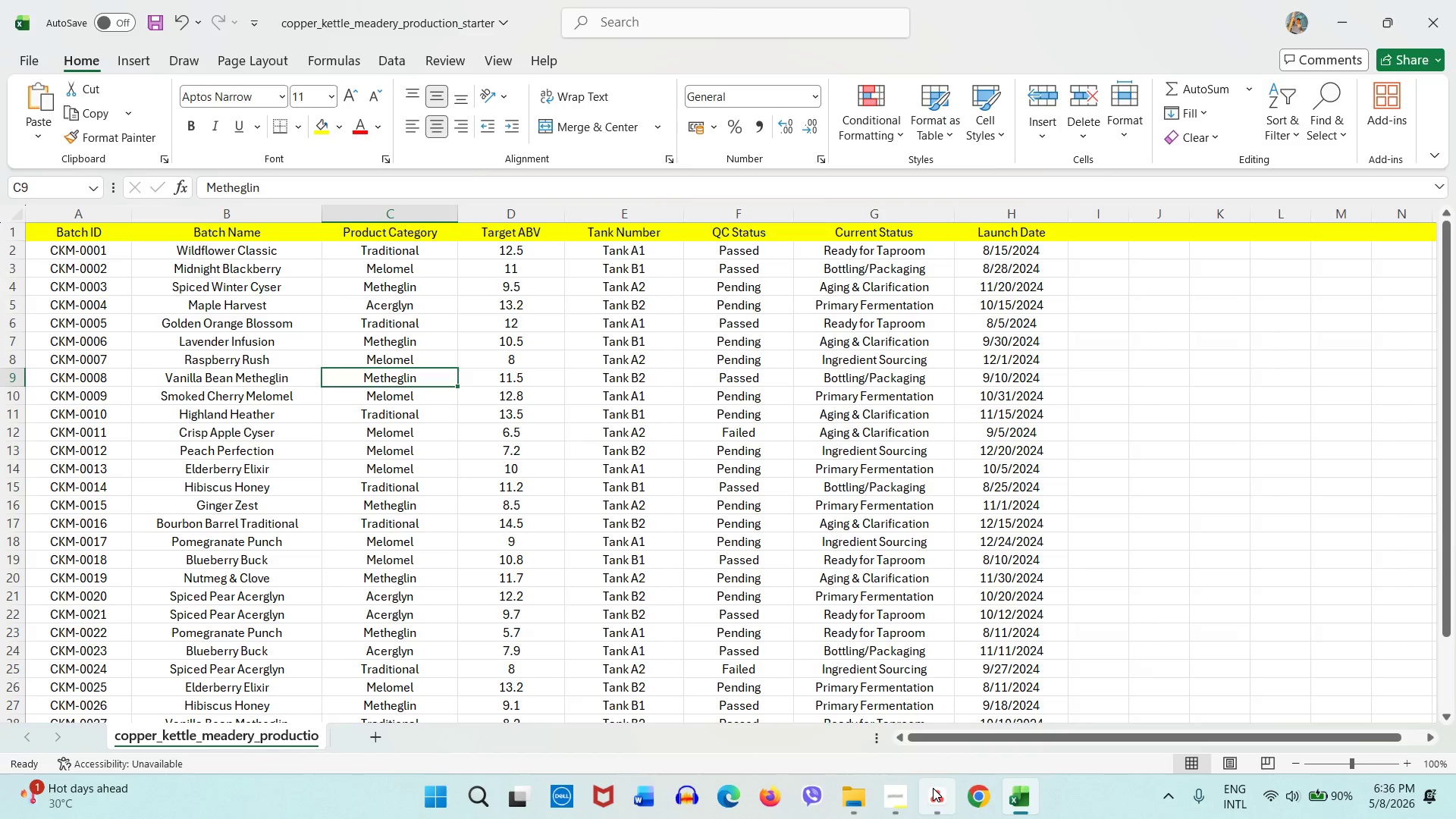 
left_click([933, 788])
 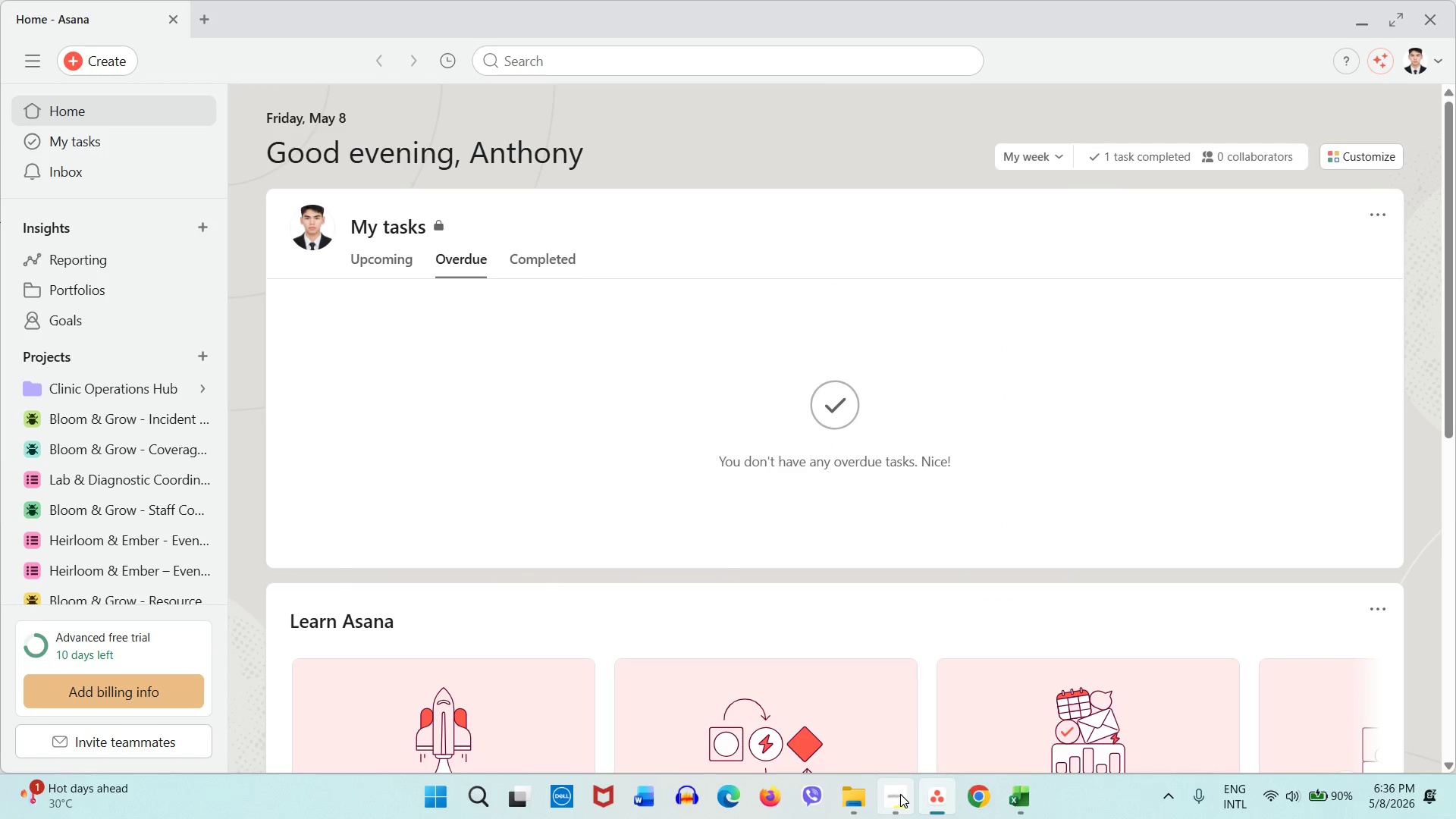 
left_click([900, 794])